 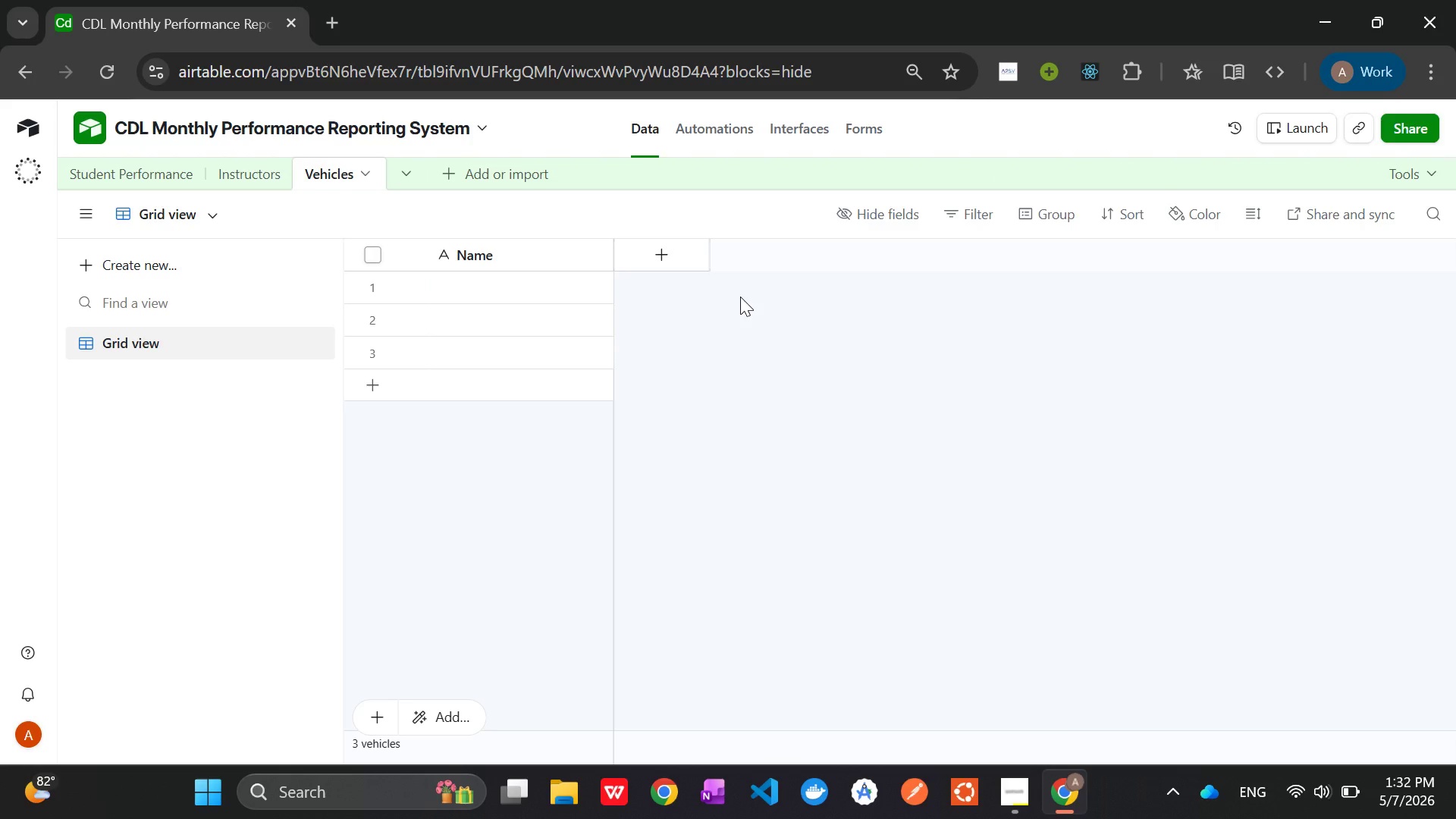 
left_click([148, 174])
 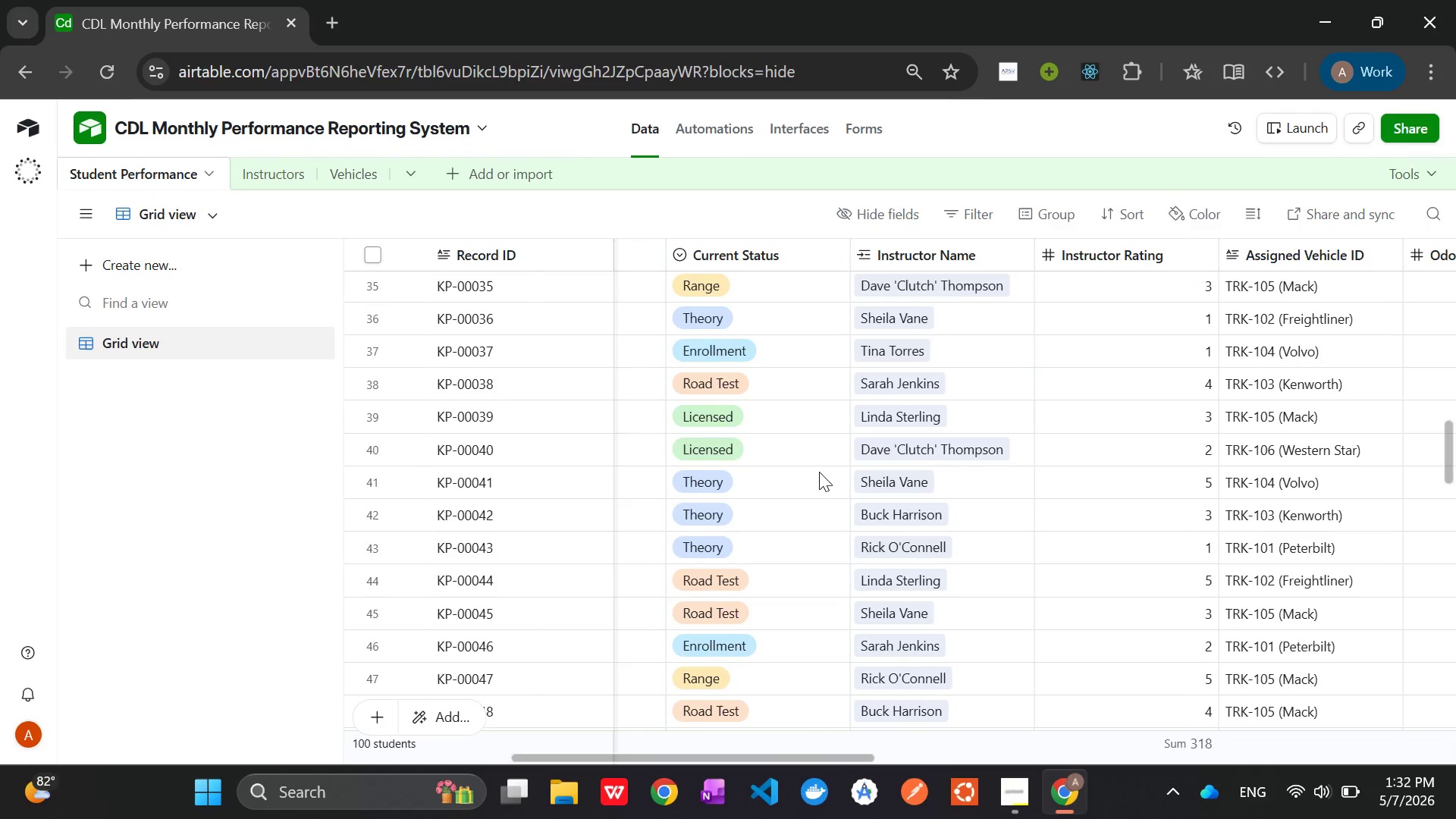 
wait(10.3)
 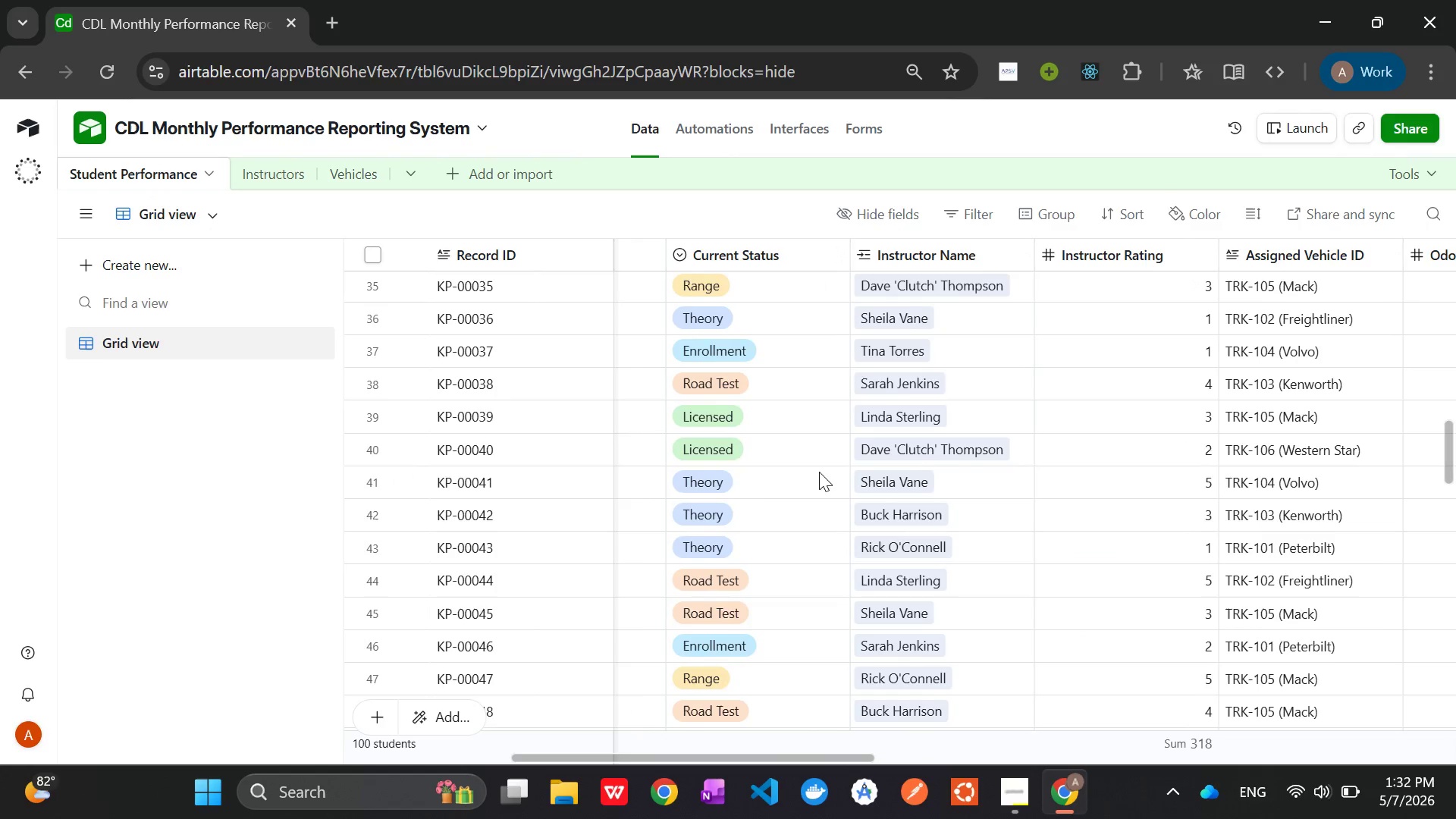 
right_click([748, 261])
 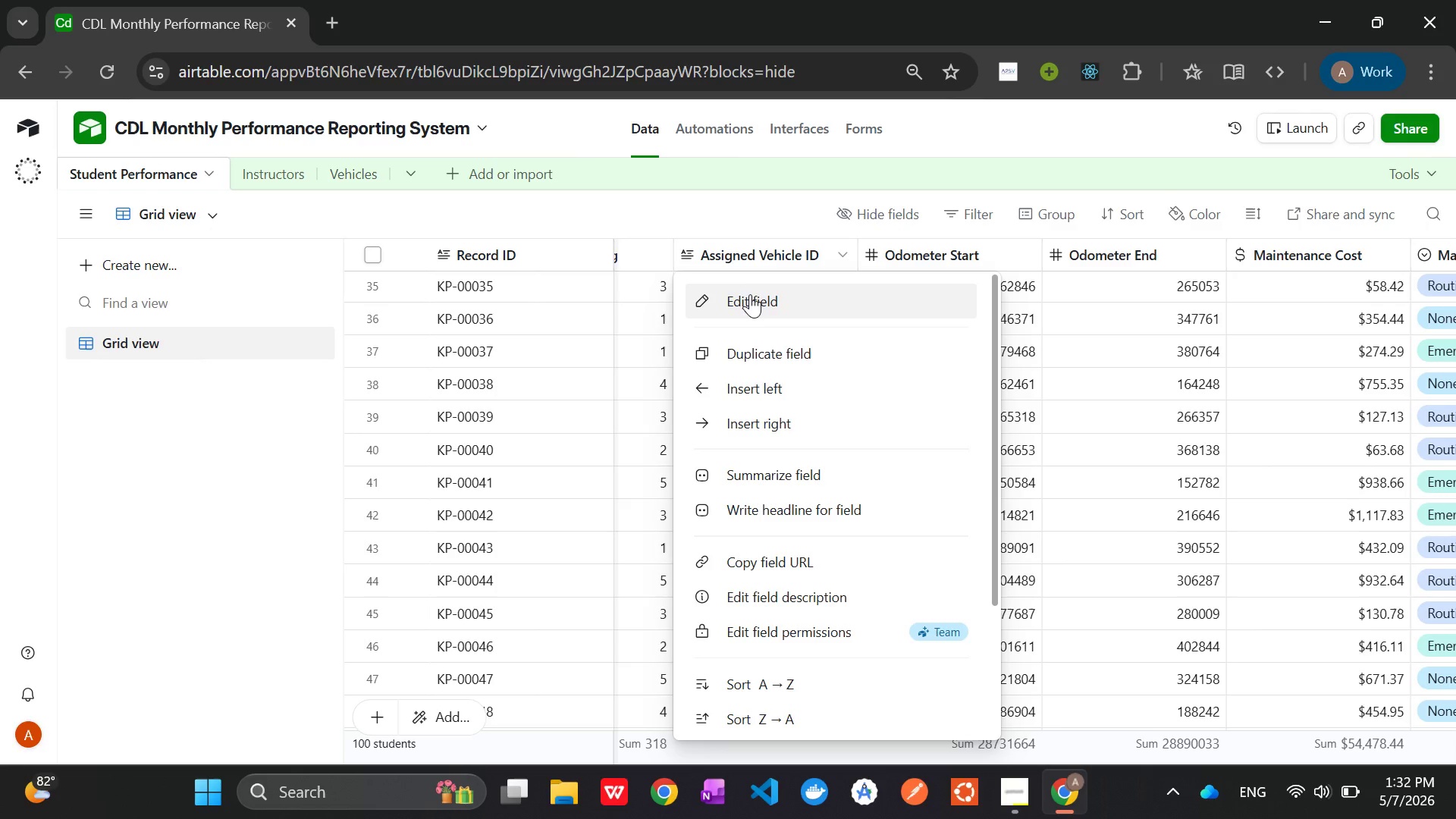 
left_click([748, 297])
 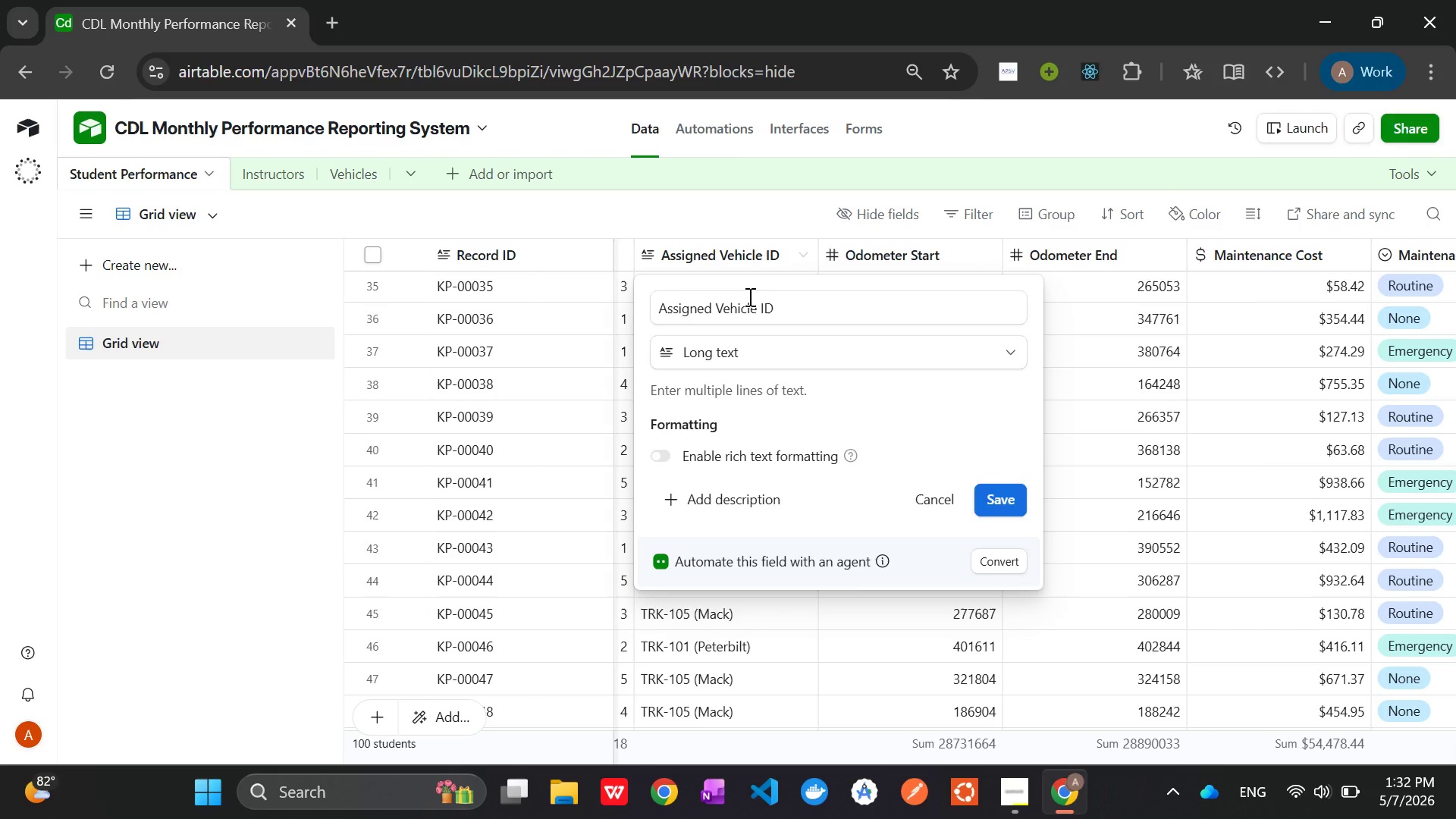 
wait(8.38)
 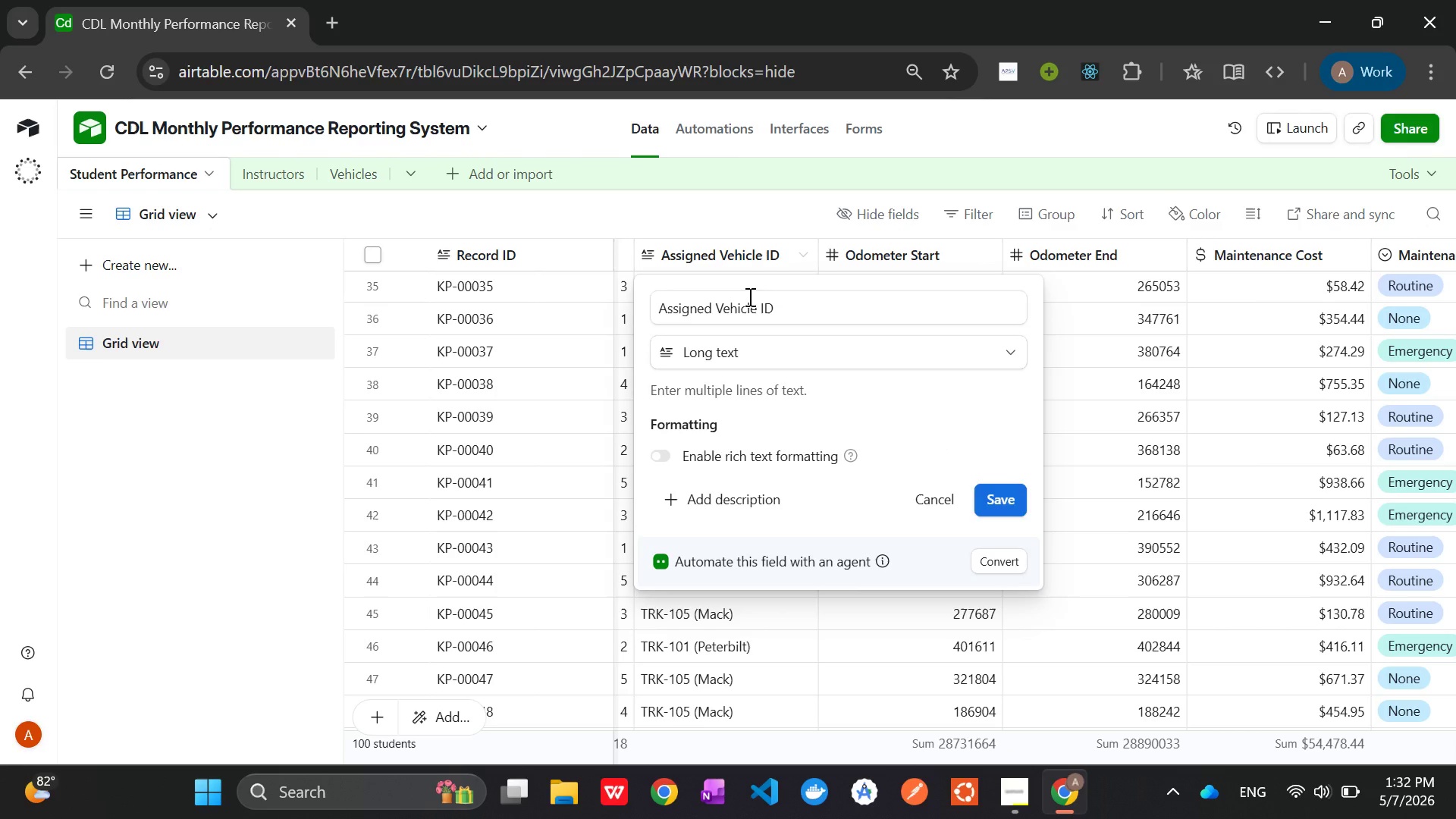 
left_click([748, 340])
 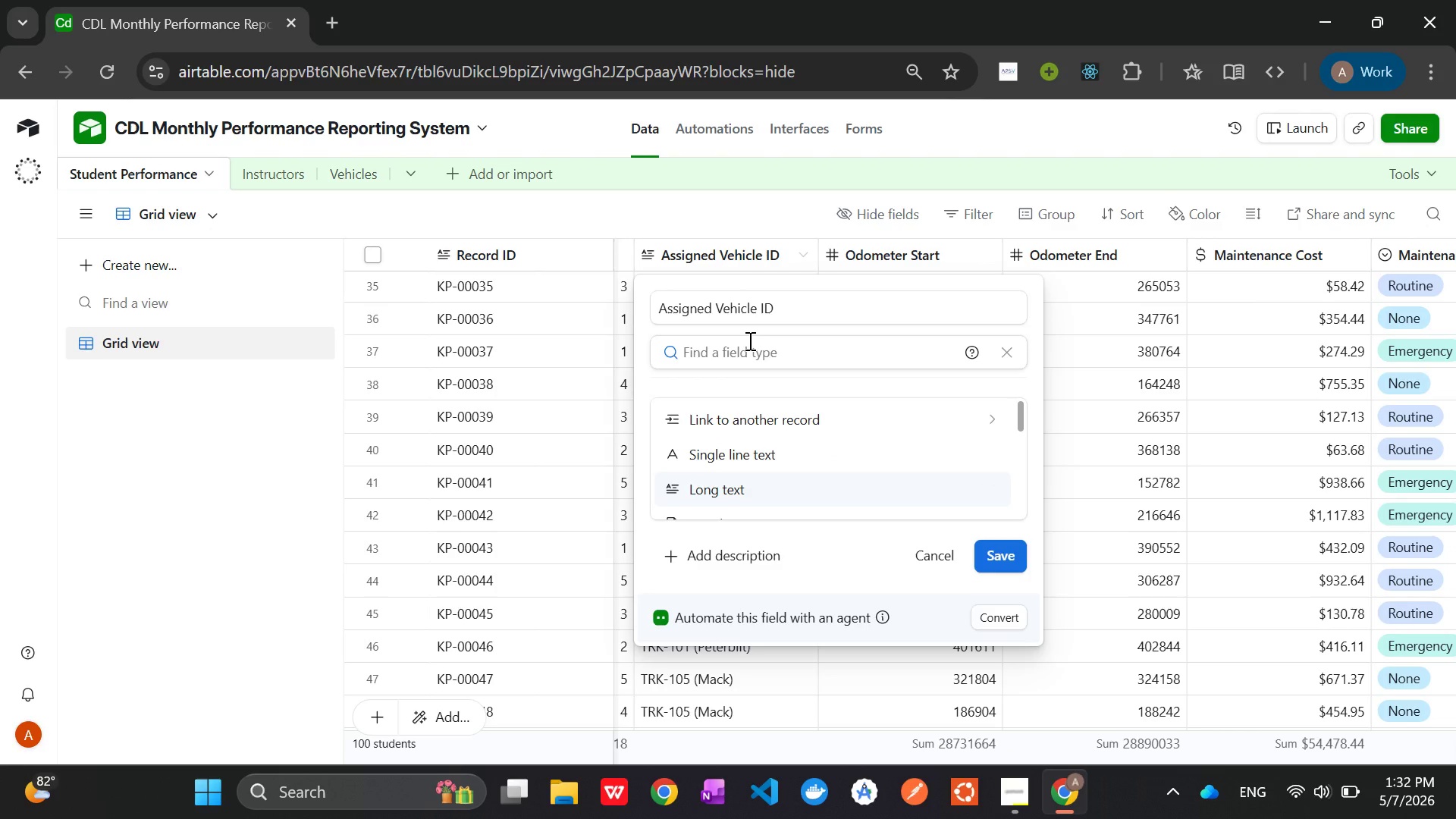 
type(link)
 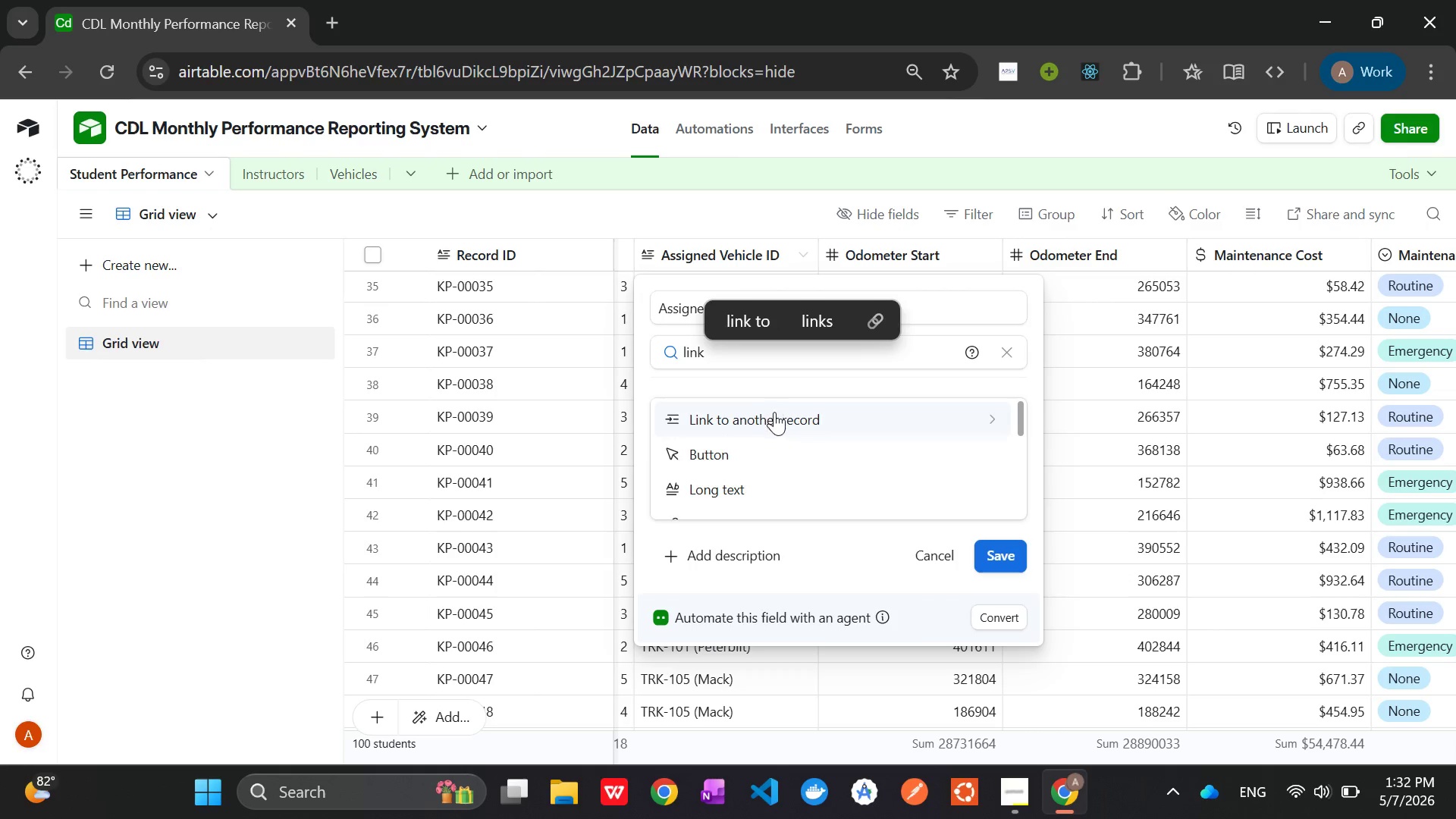 
left_click([774, 413])
 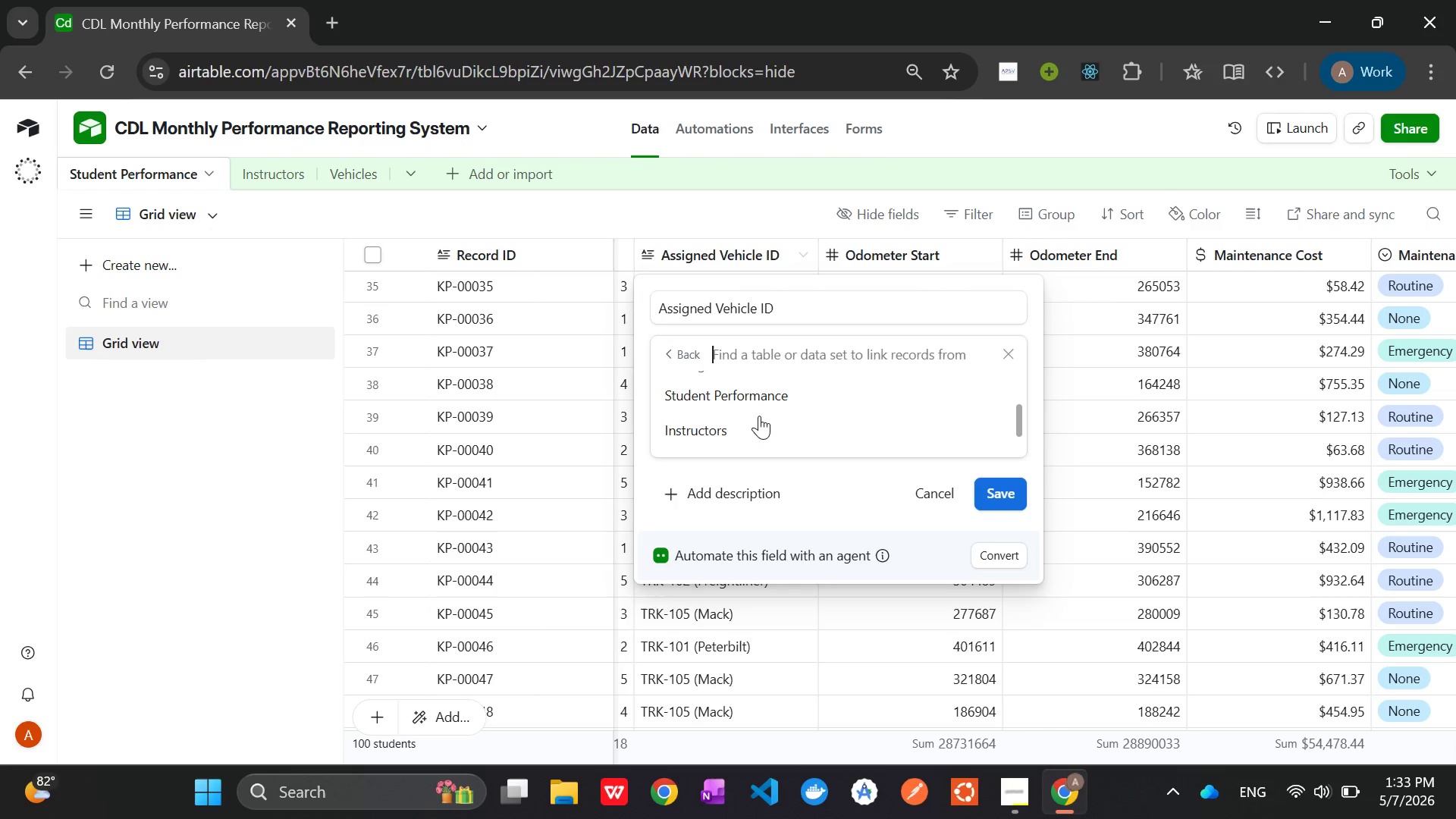 
wait(6.08)
 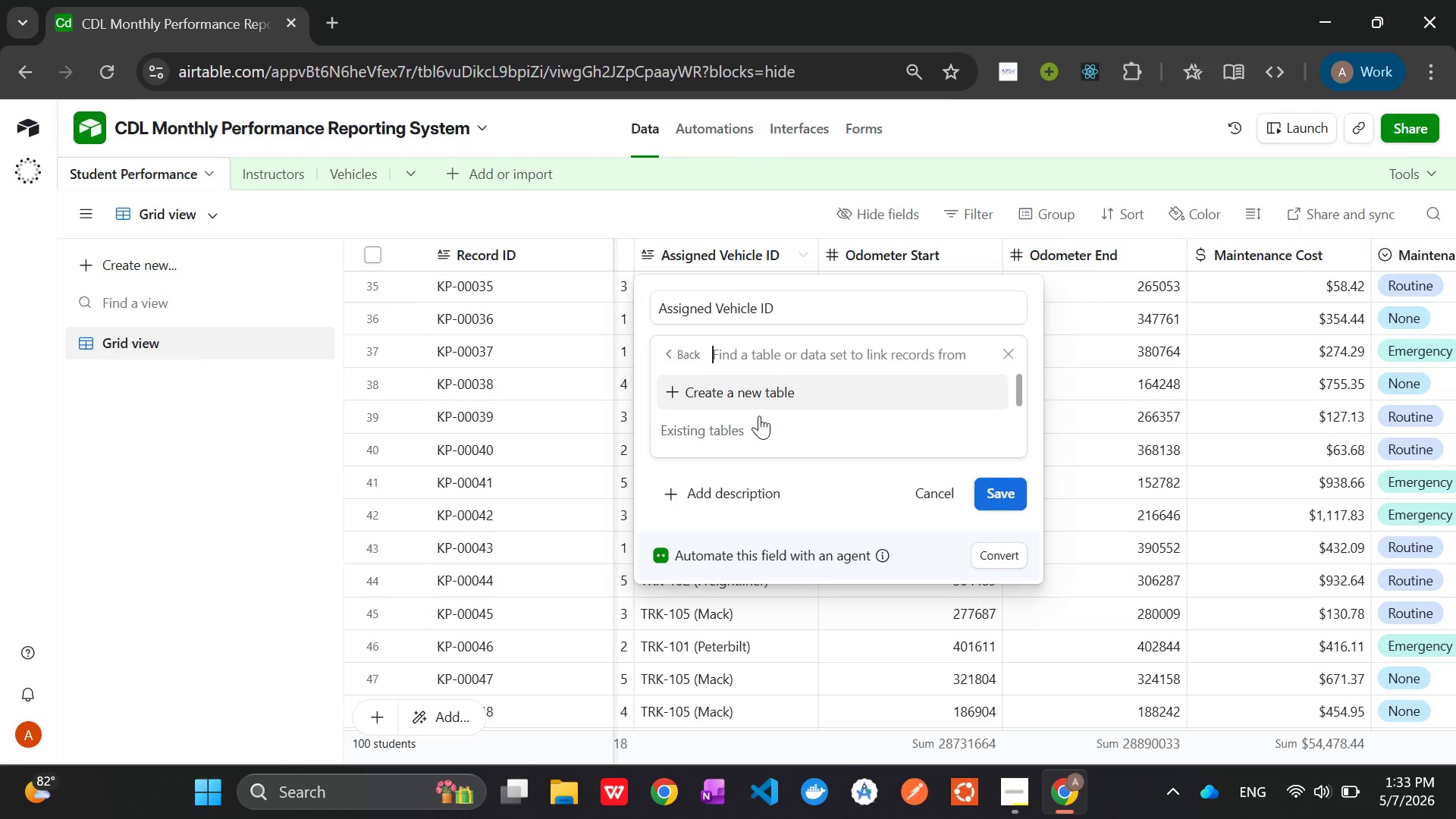 
left_click([723, 434])
 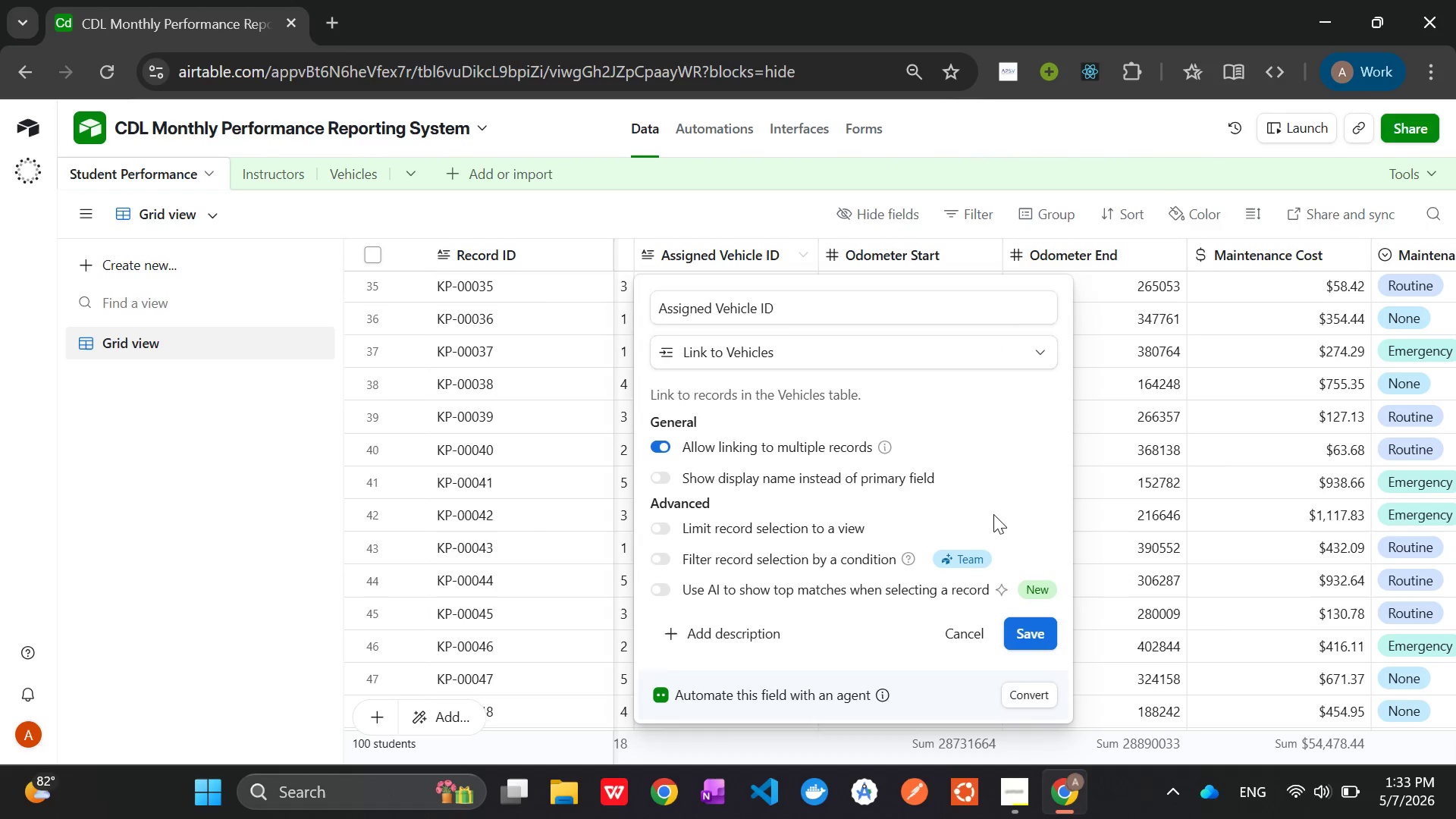 
wait(5.94)
 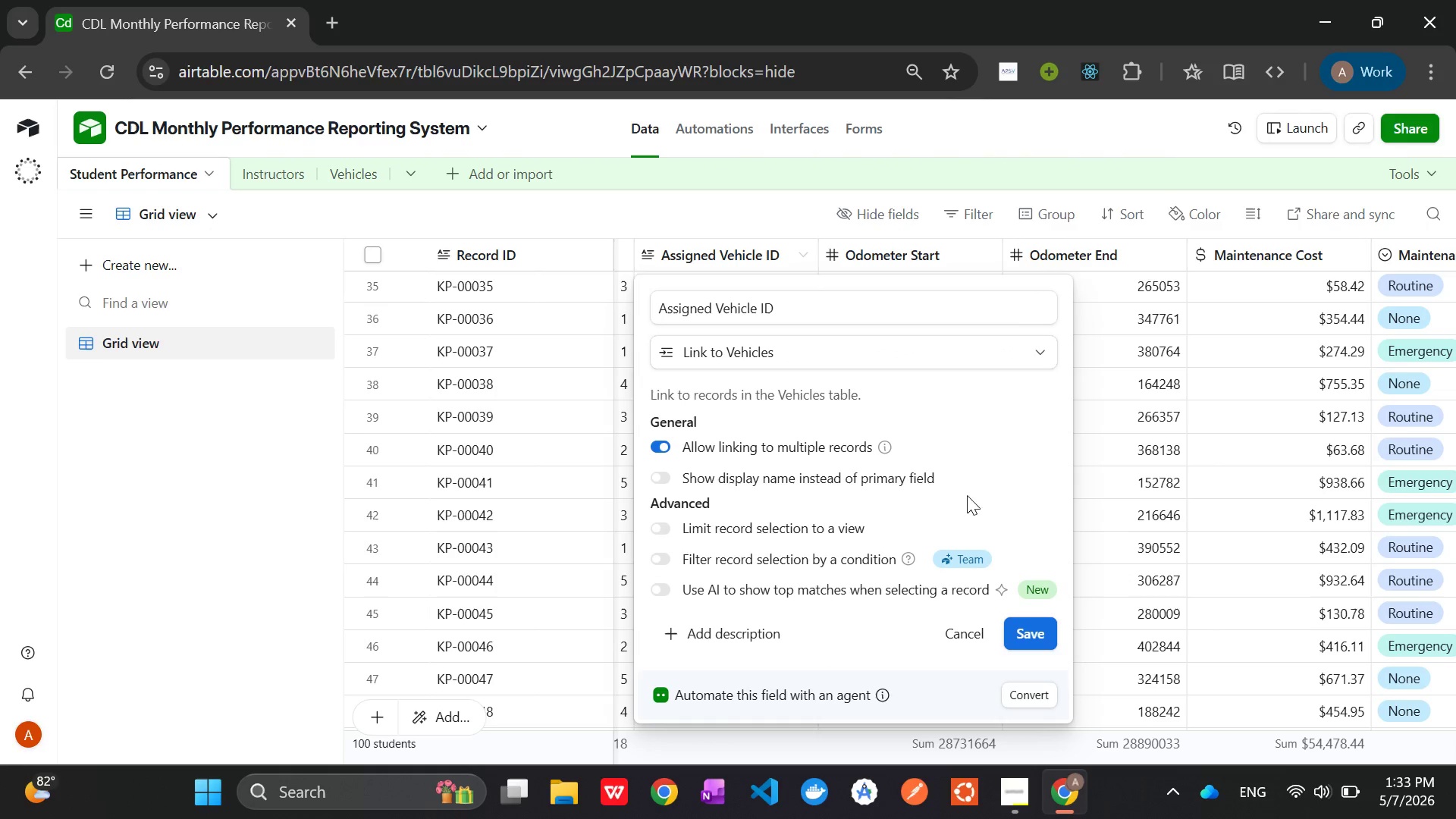 
left_click([1033, 634])
 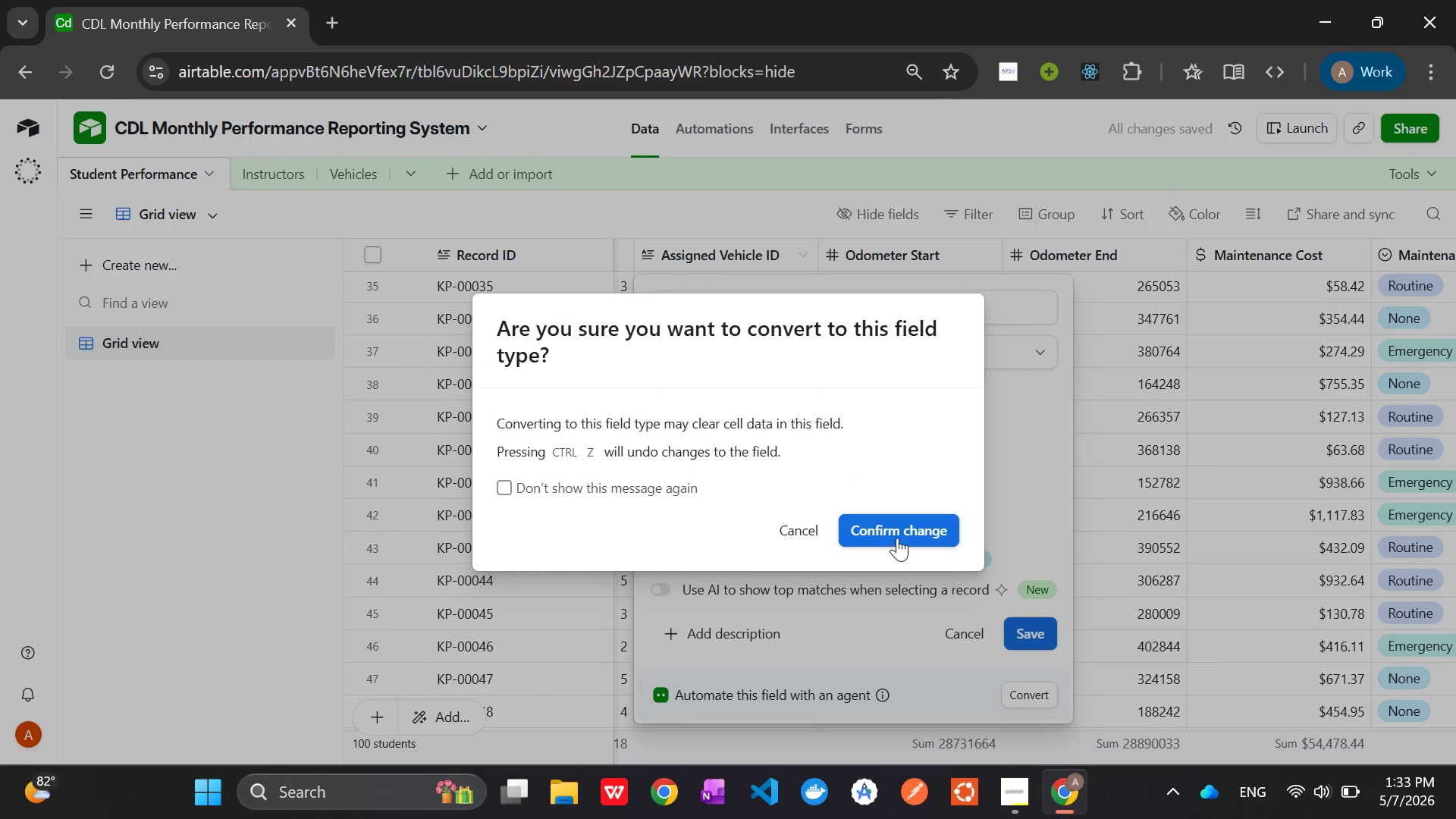 
left_click([901, 530])
 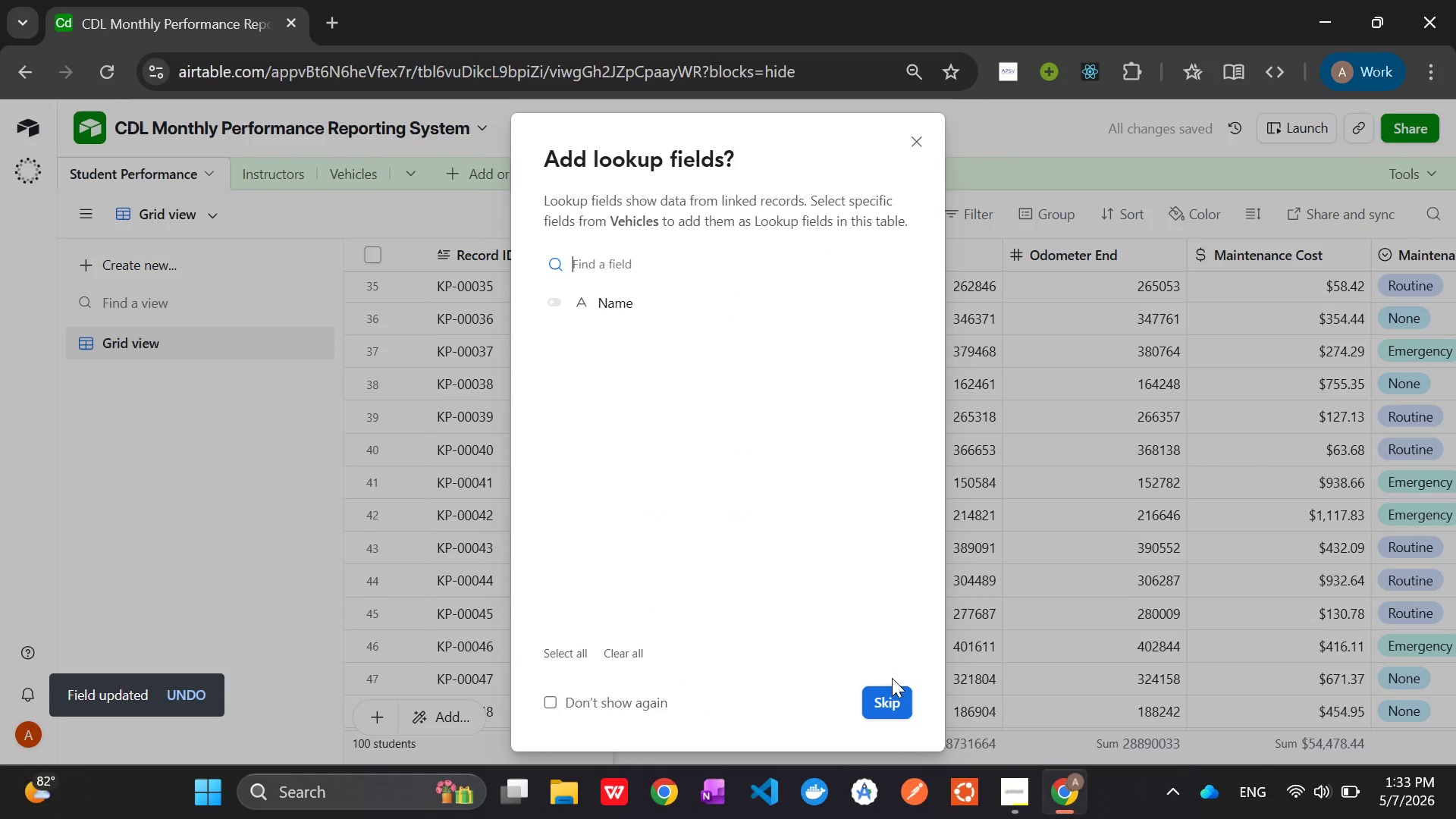 
left_click([882, 694])
 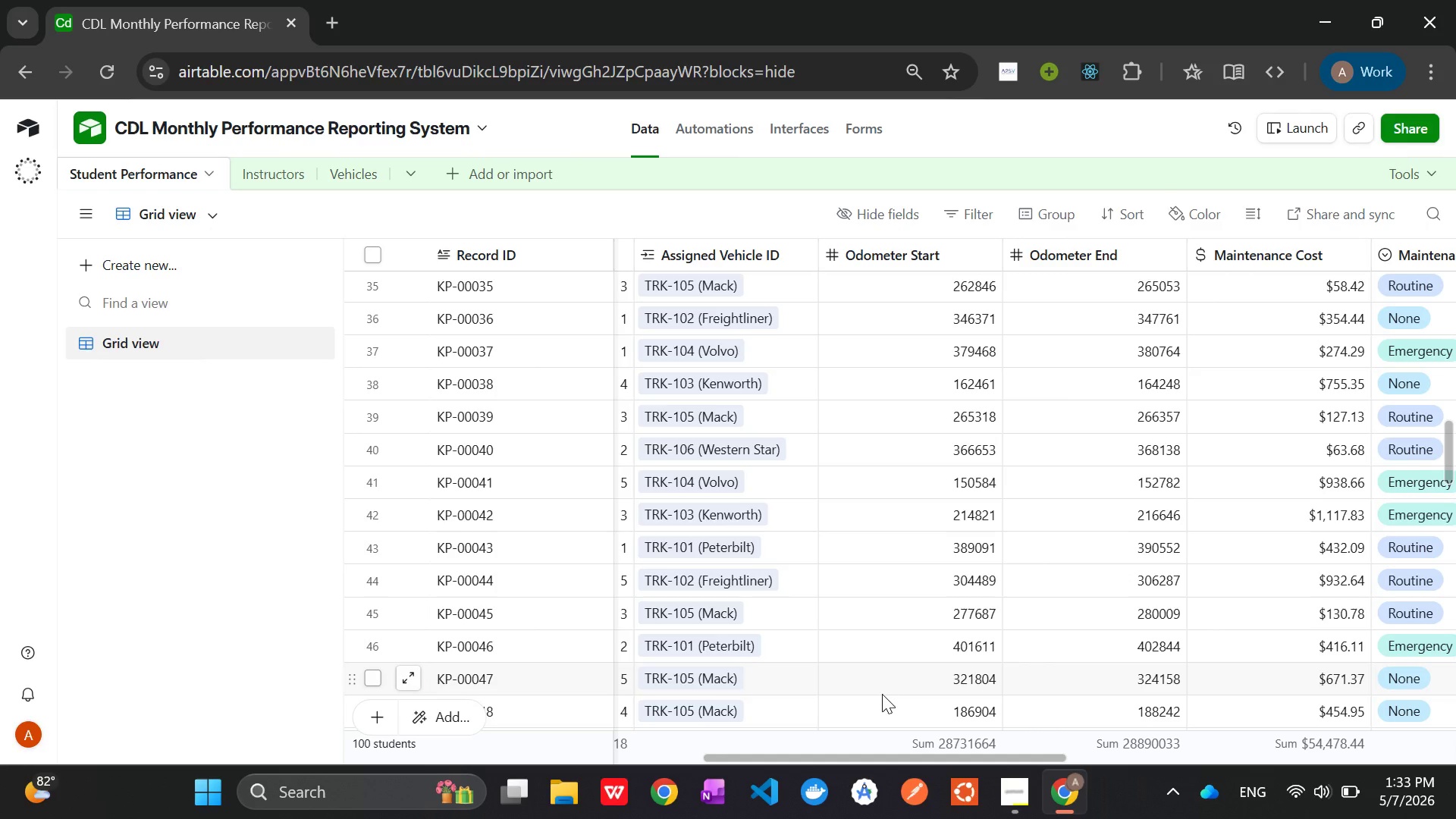 
wait(16.09)
 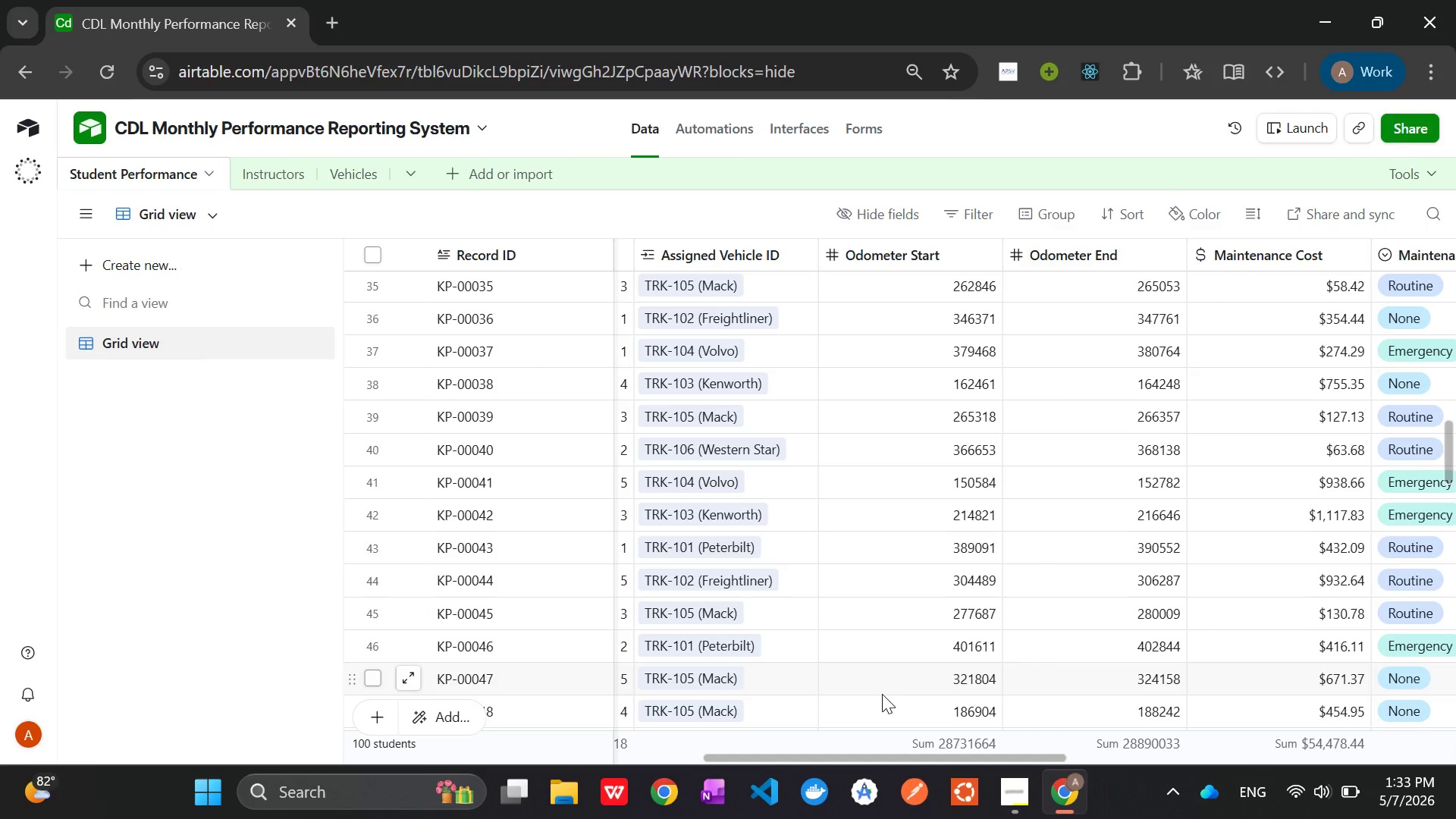 
left_click([356, 163])
 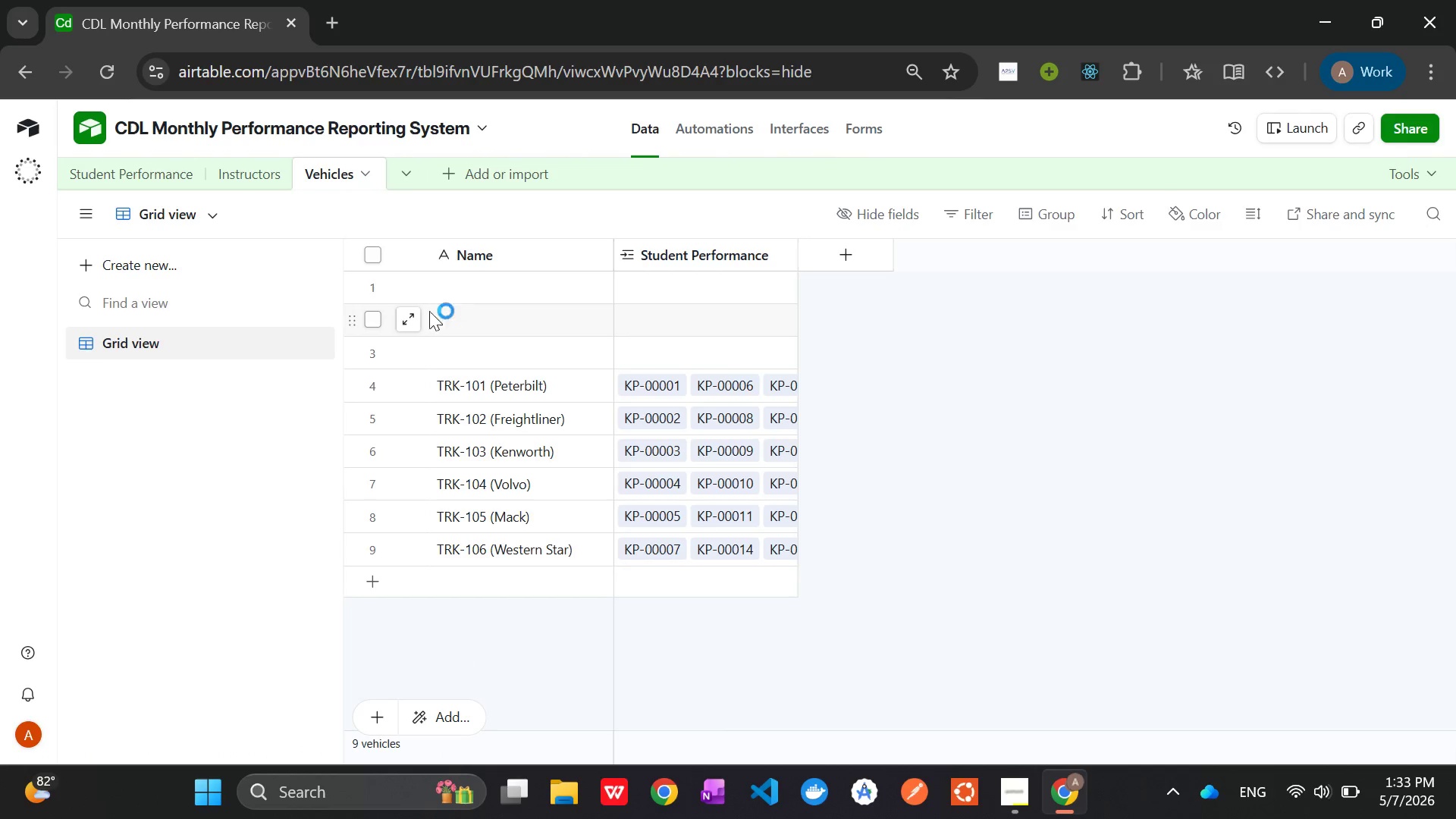 
hold_key(key=ControlLeft, duration=1.53)
left_click([375, 285])
 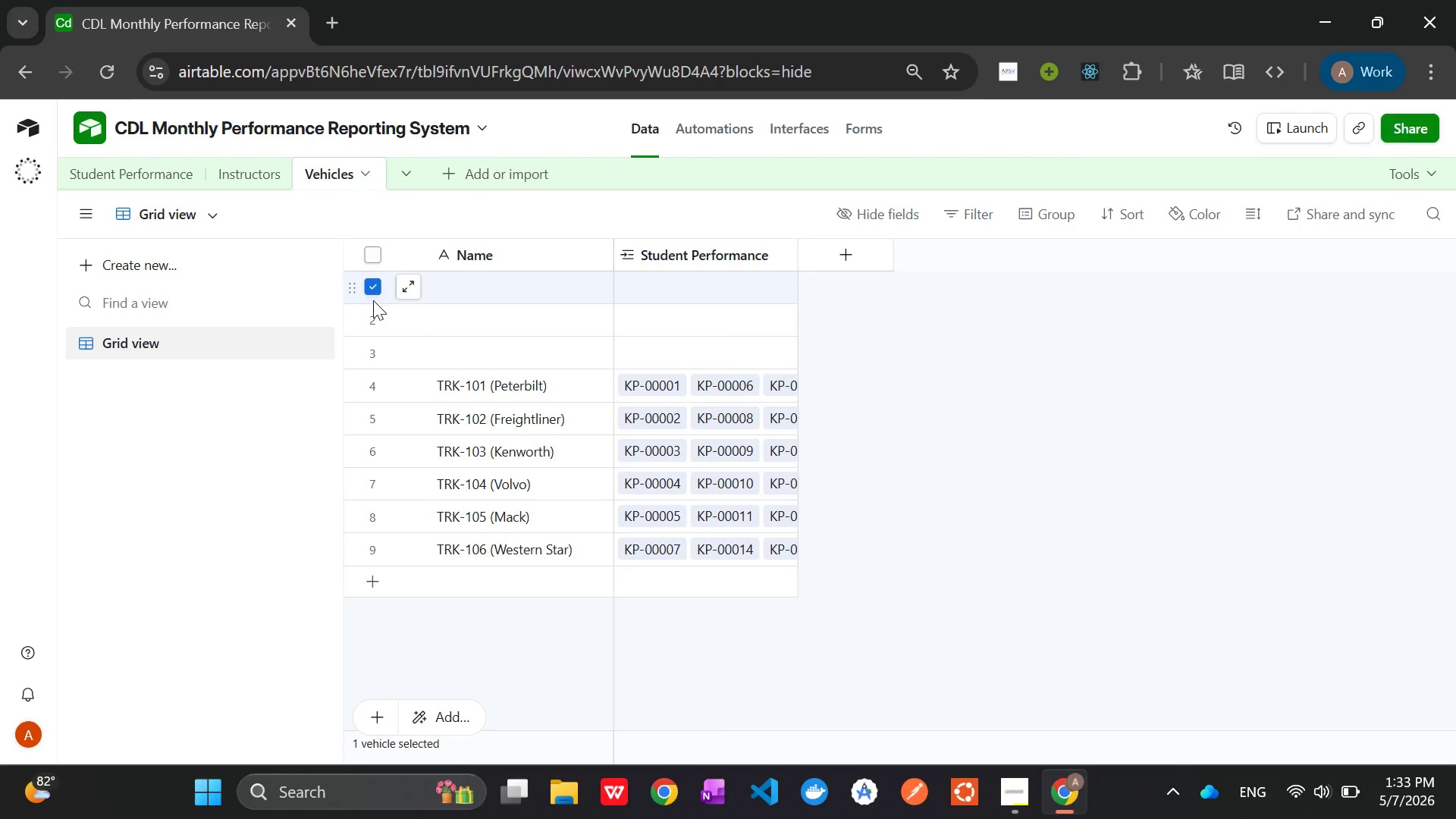 
hold_key(key=ControlLeft, duration=1.5)
left_click([372, 309])
 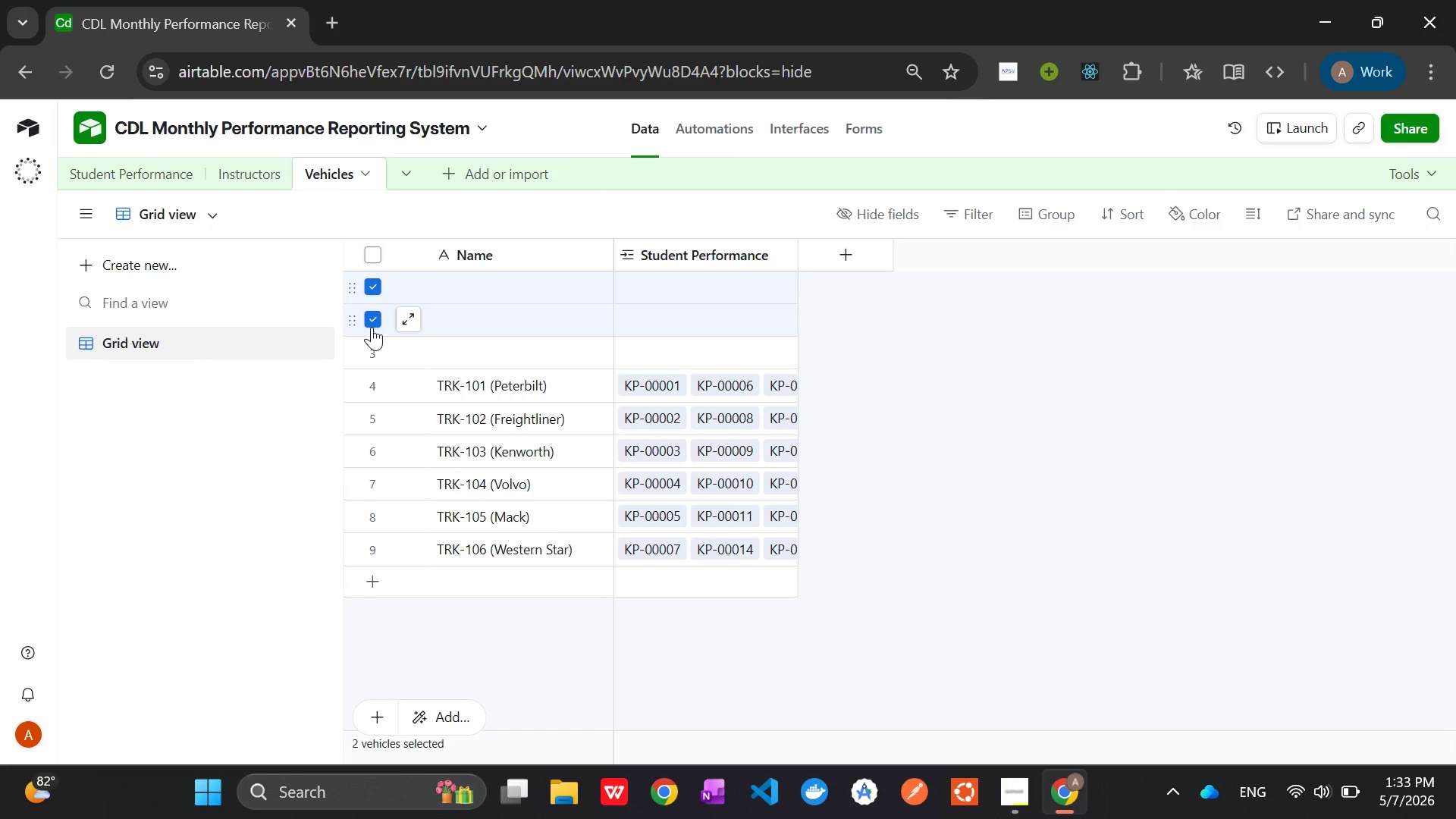 
hold_key(key=ControlLeft, duration=1.5)
left_click([370, 334])
 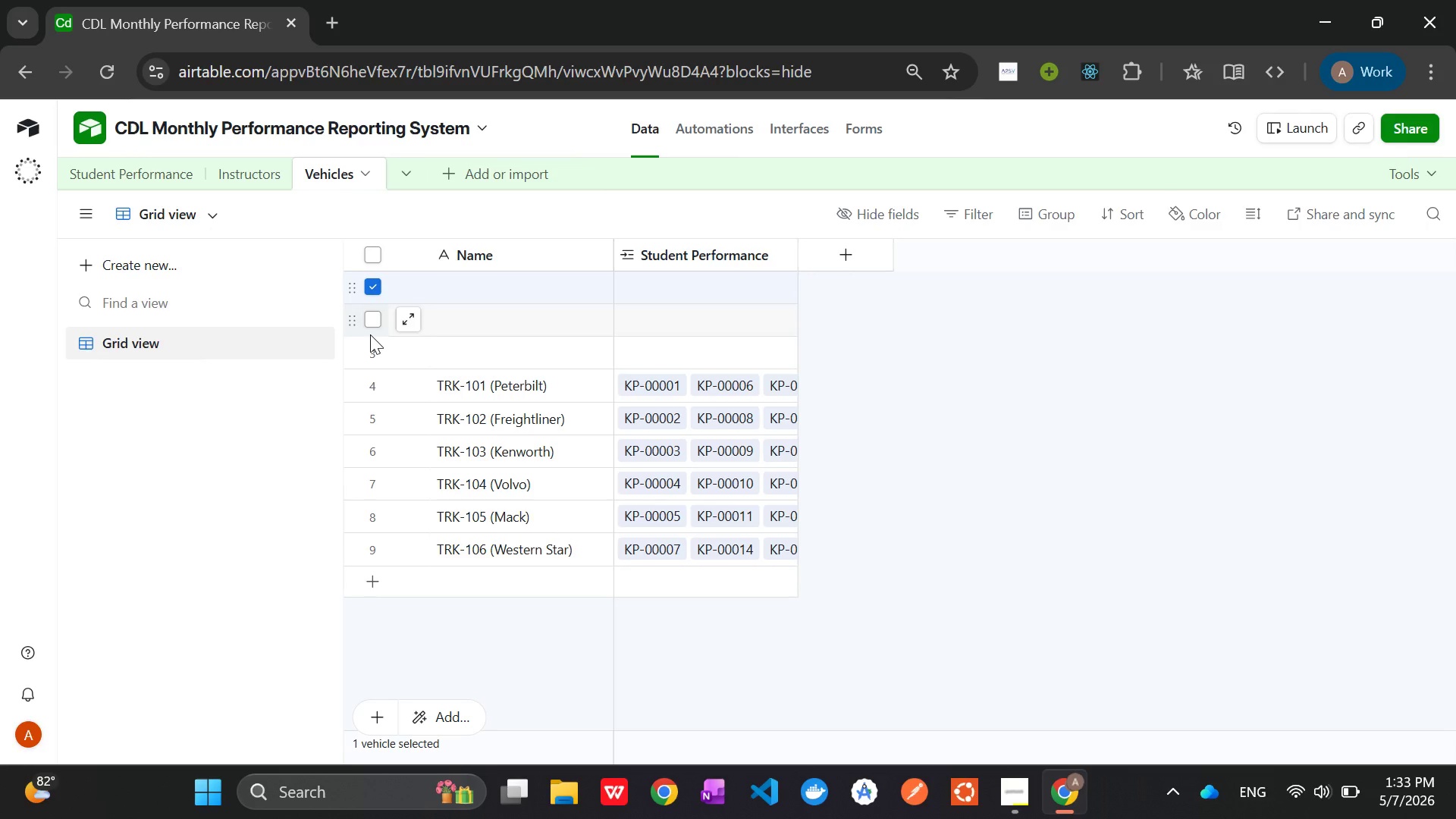 
hold_key(key=ControlLeft, duration=1.5)
 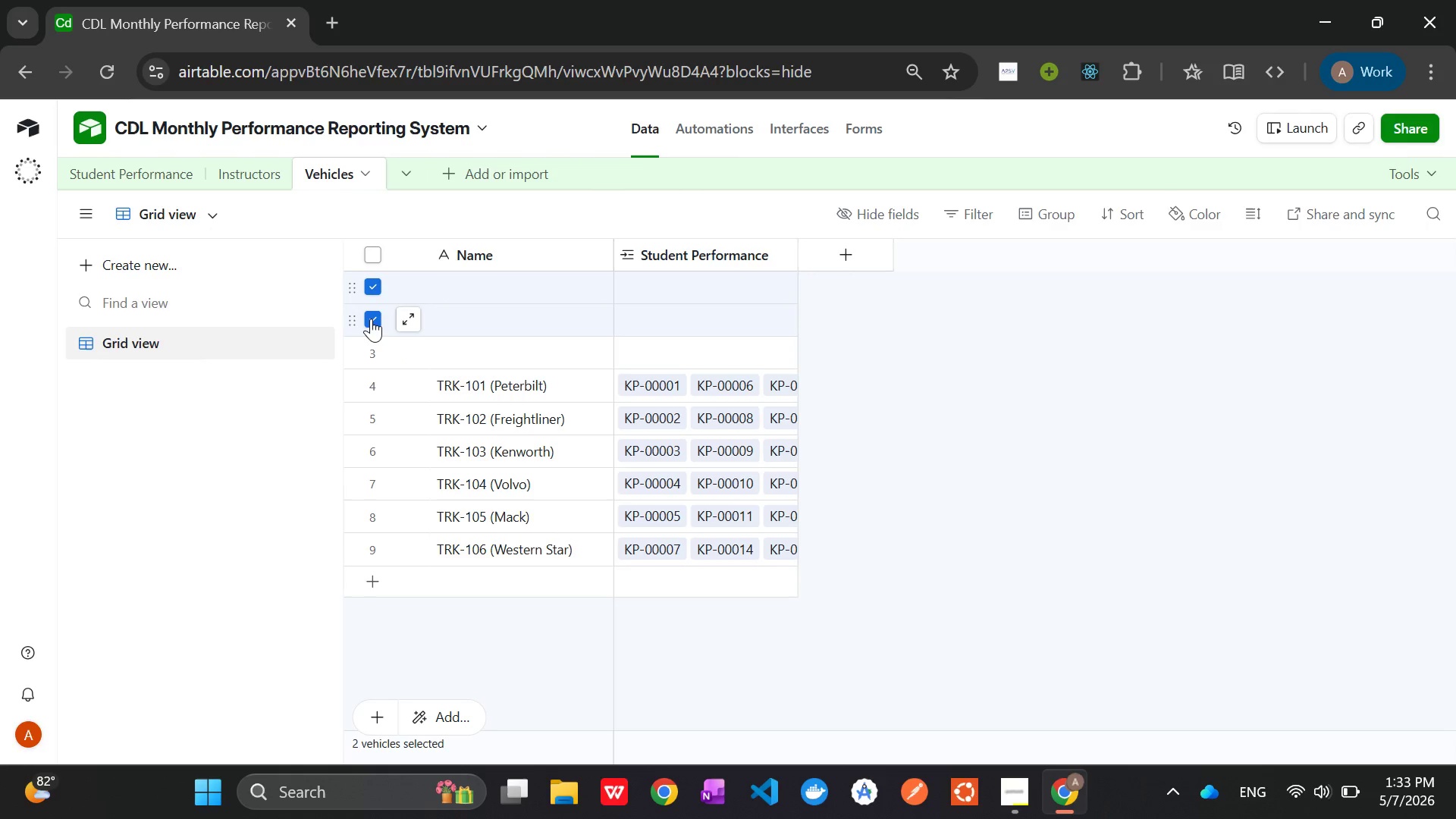 
hold_key(key=ControlLeft, duration=1.5)
left_click([371, 318])
 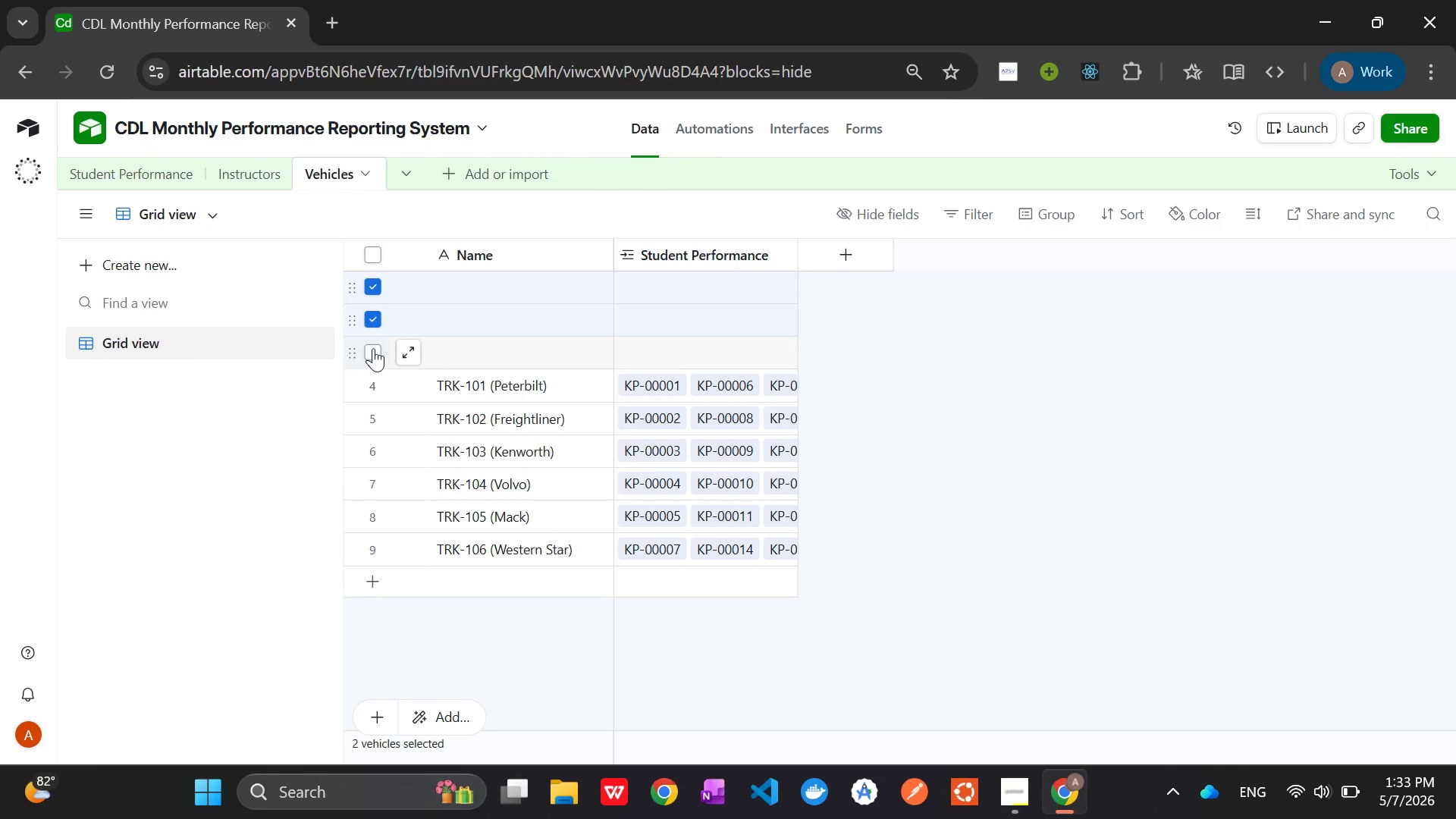 
hold_key(key=ControlLeft, duration=1.2)
left_click([373, 353])
 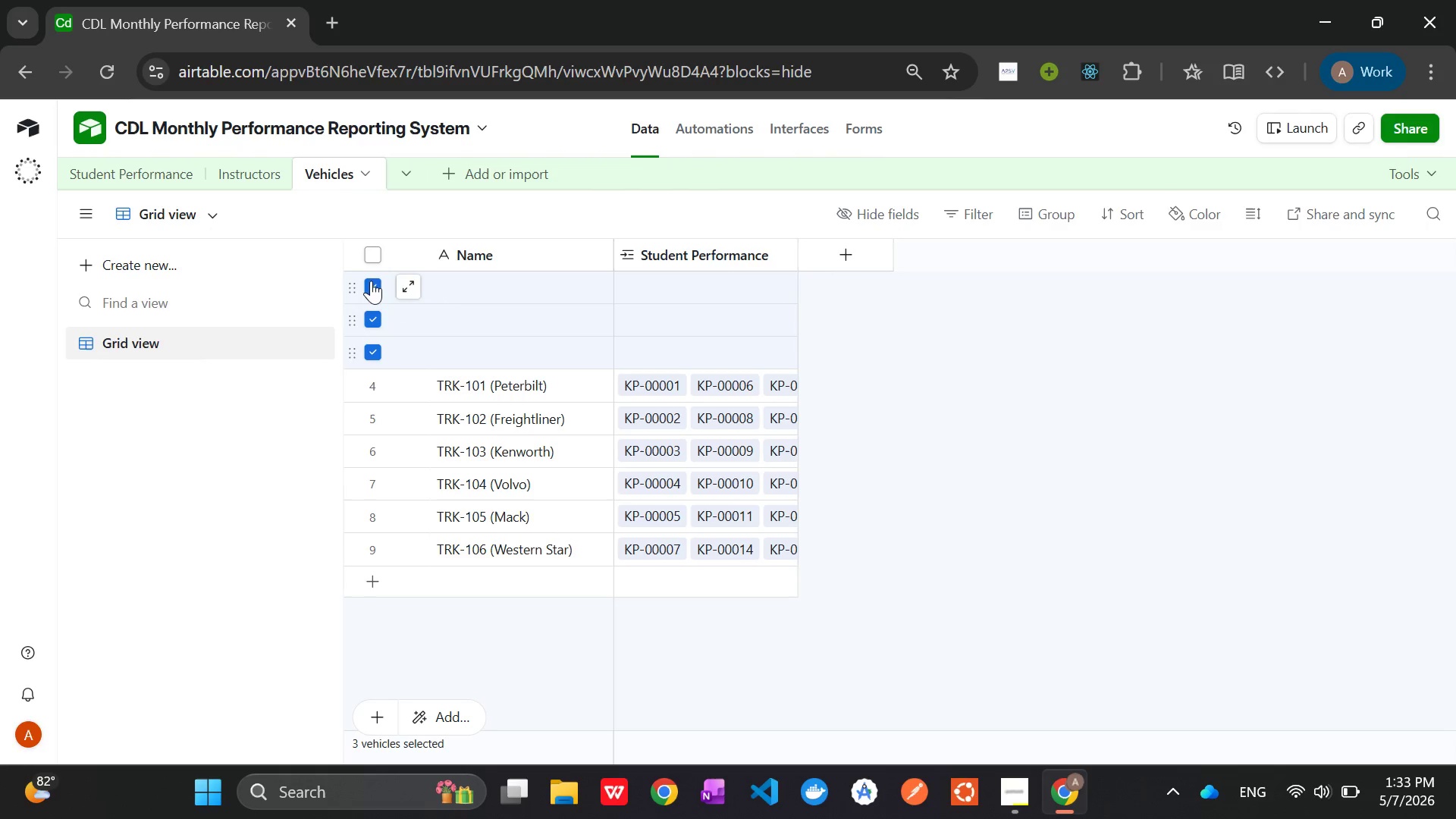 
right_click([371, 276])
 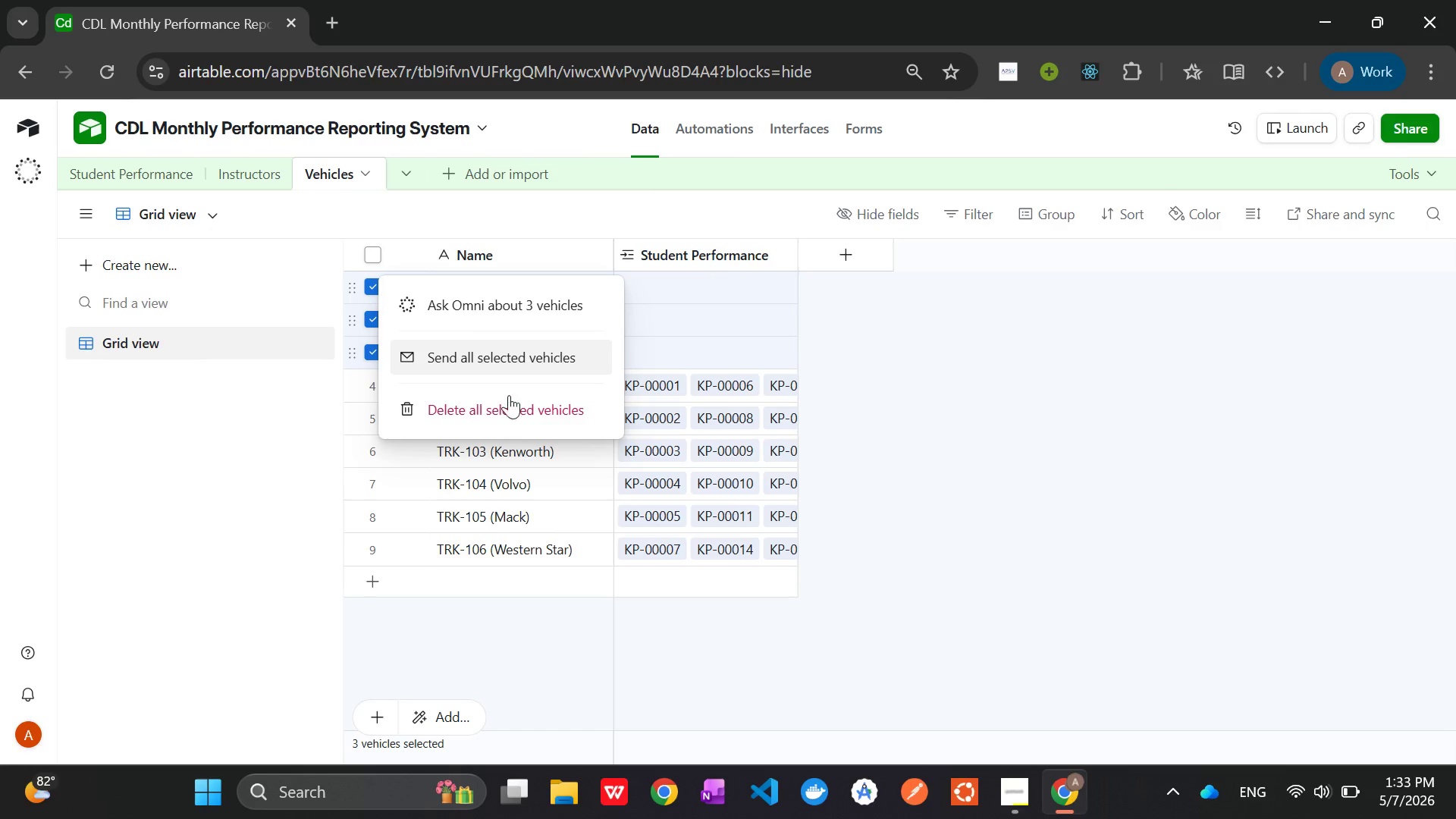 
left_click([511, 407])
 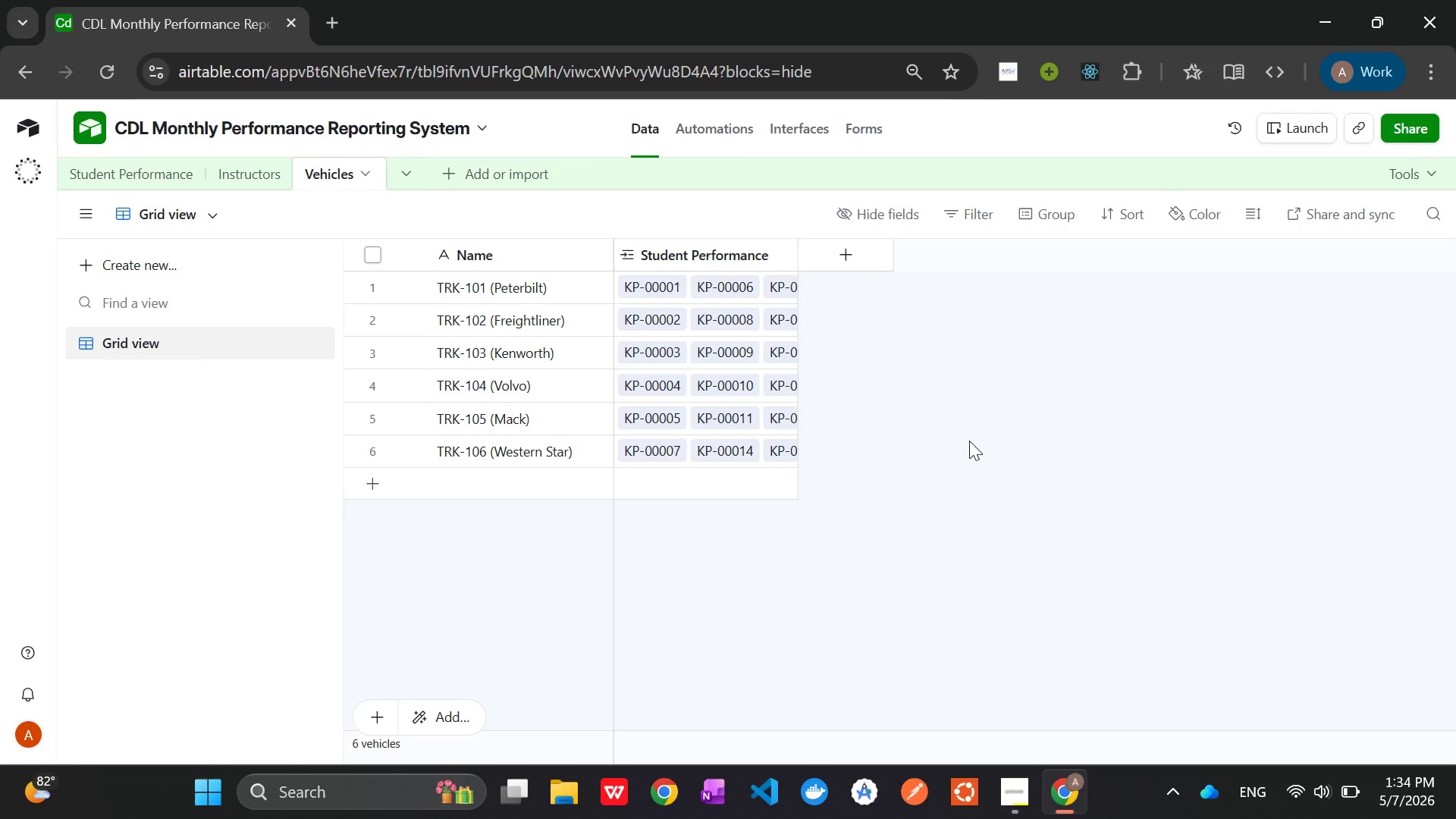 
wait(15.53)
 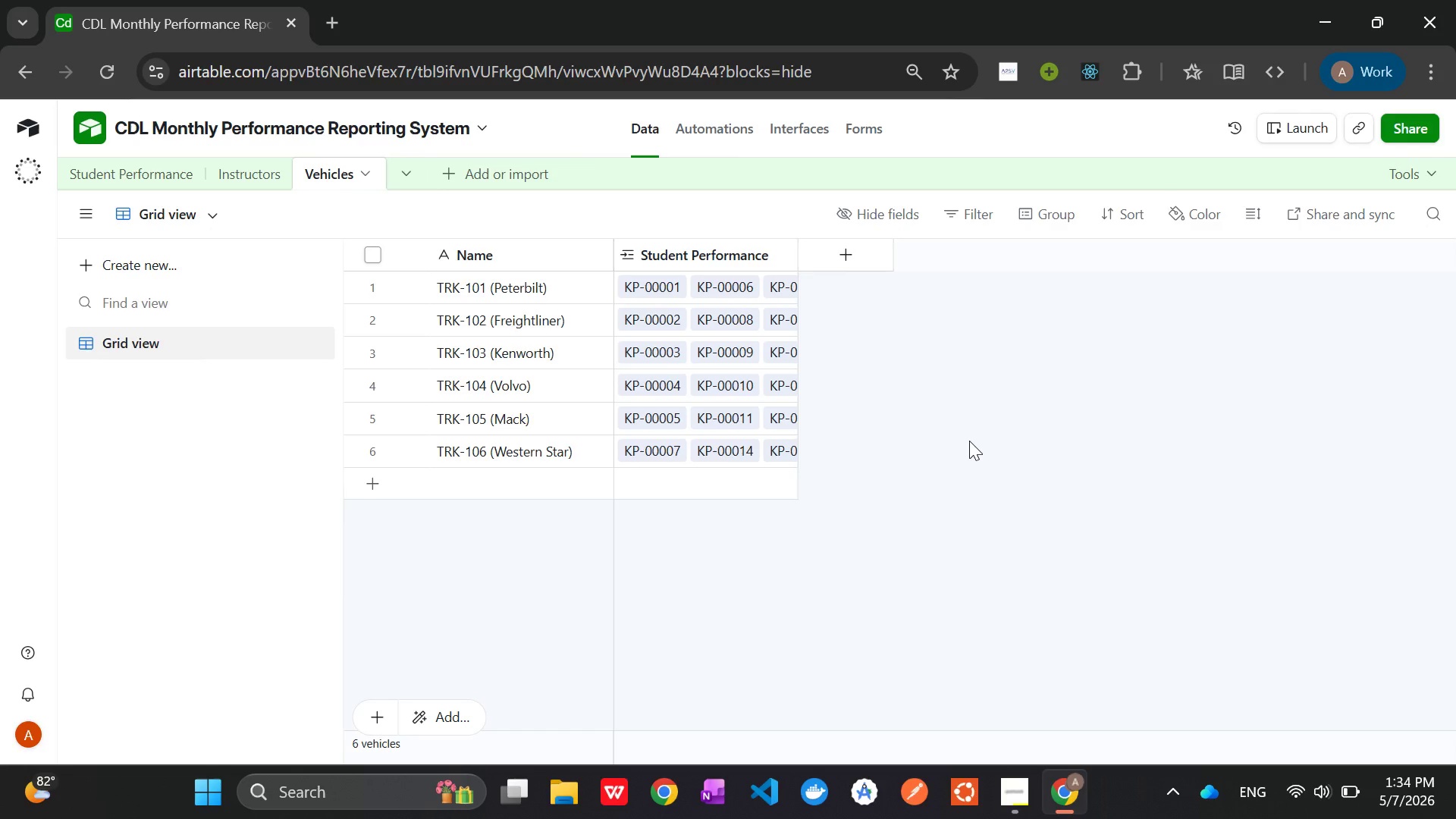 
left_click([998, 780])